 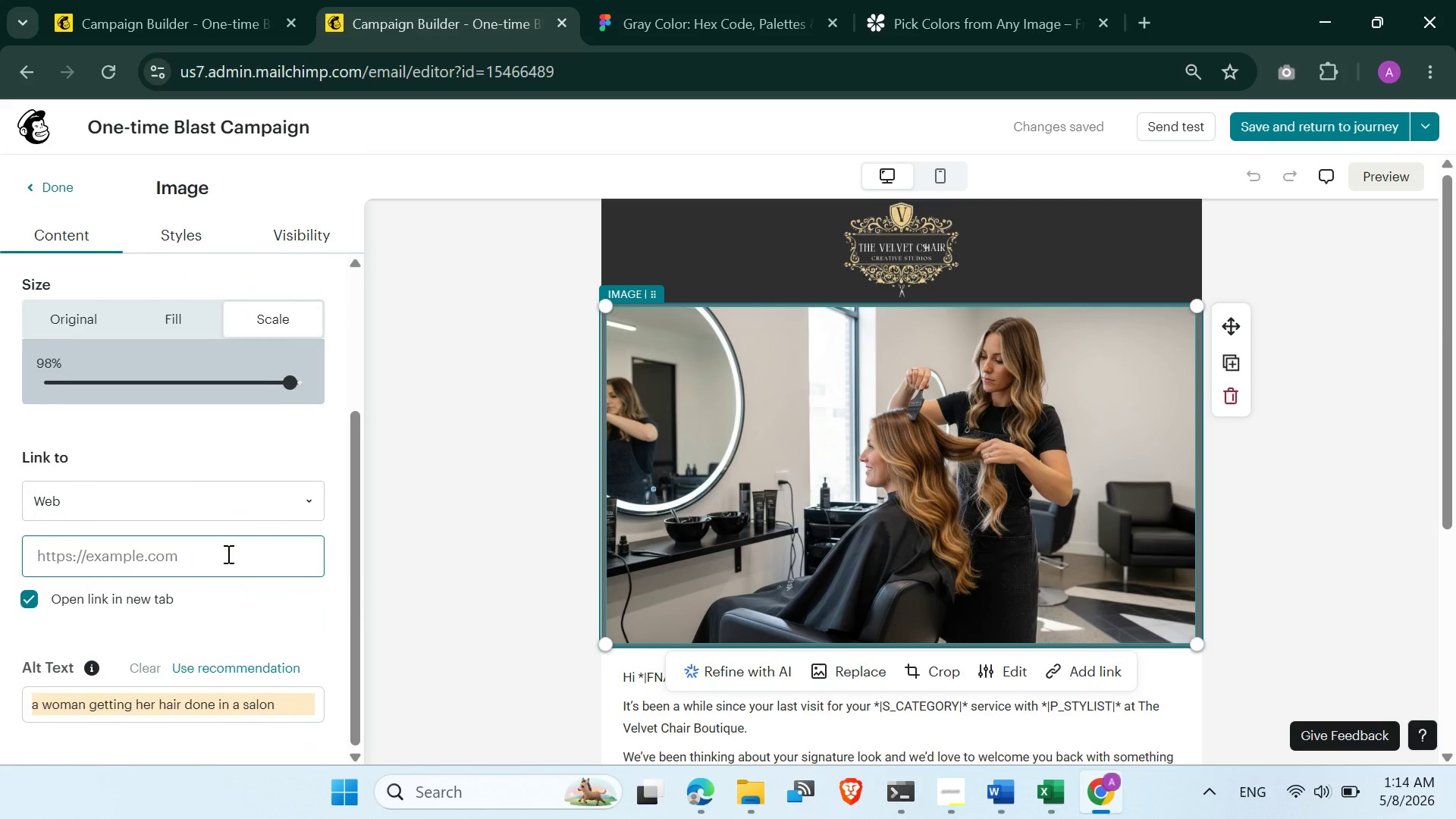 
scroll: coordinate [223, 362], scroll_direction: up, amount: 8.0
 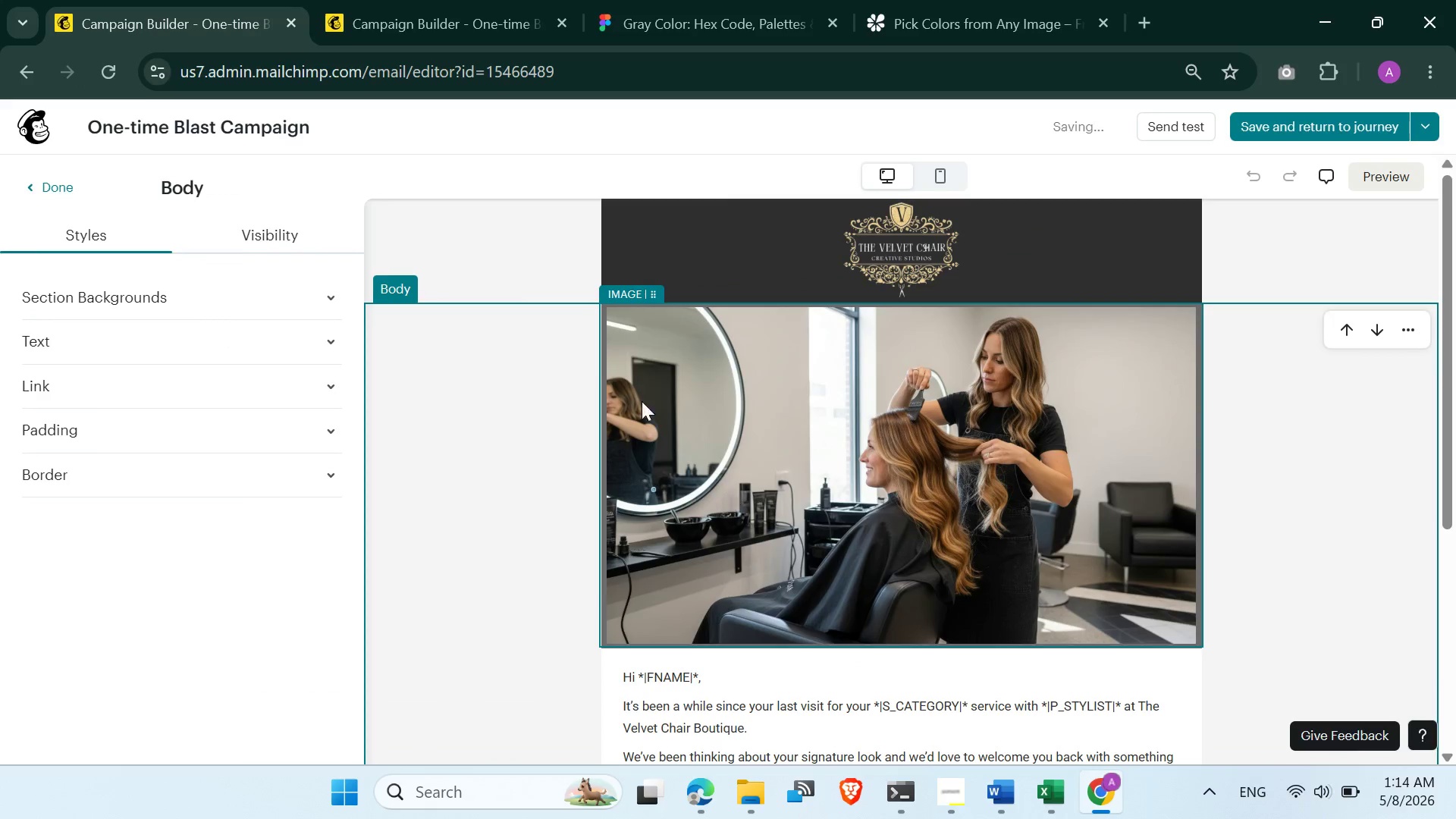 
left_click([402, 16])
 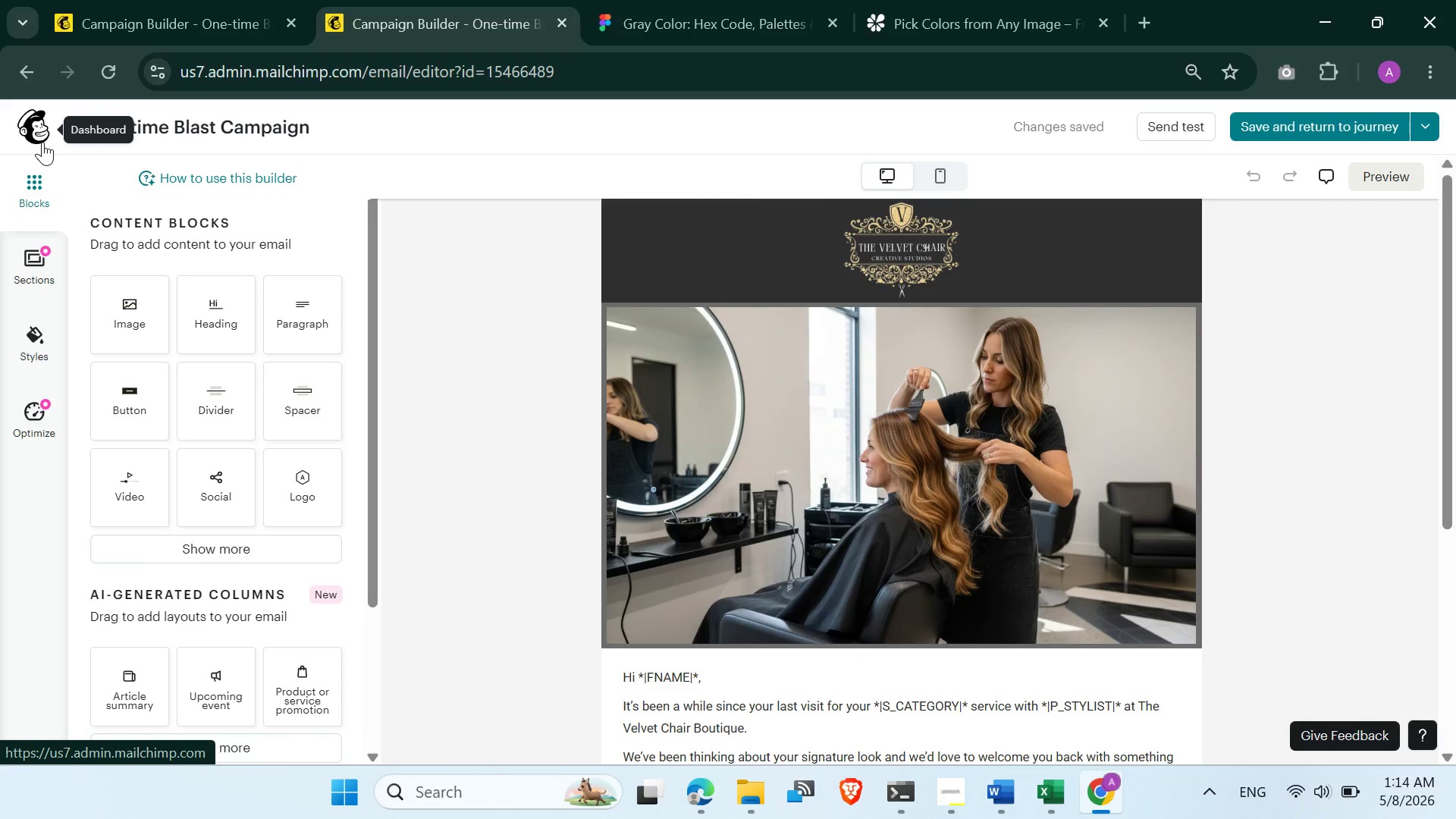 
left_click([44, 142])
 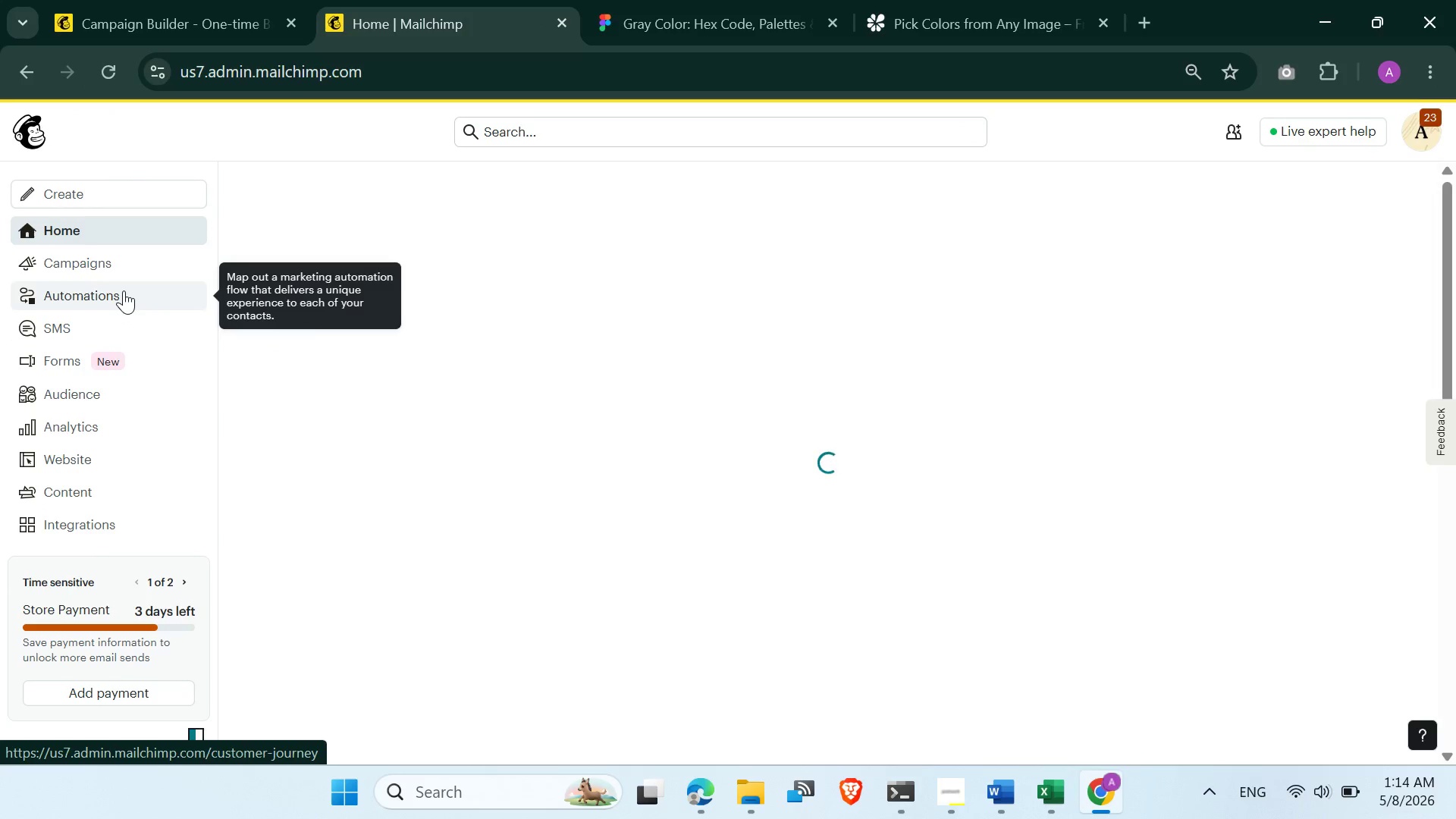 
left_click([124, 290])
 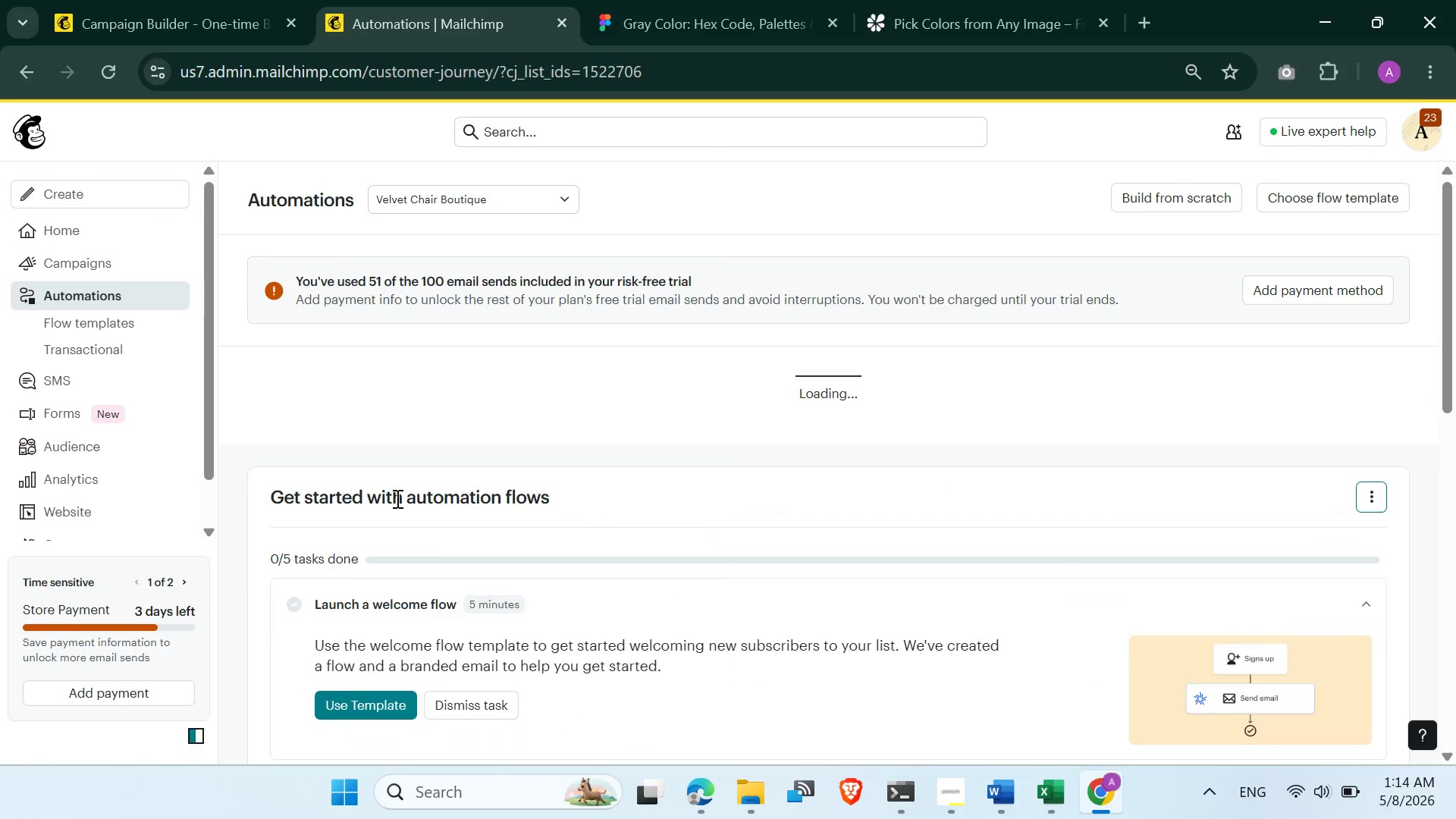 
left_click([513, 484])
 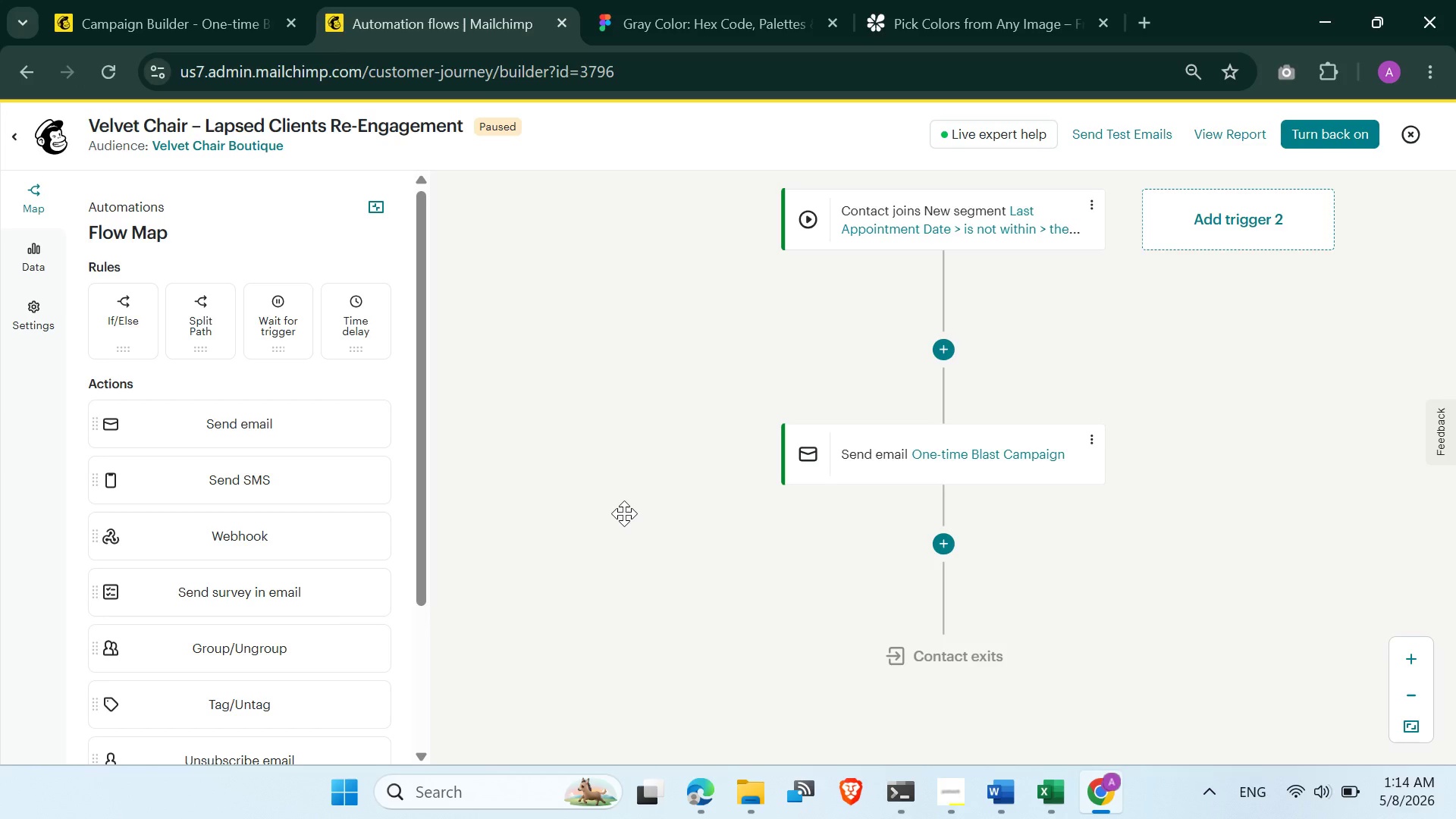 
wait(7.08)
 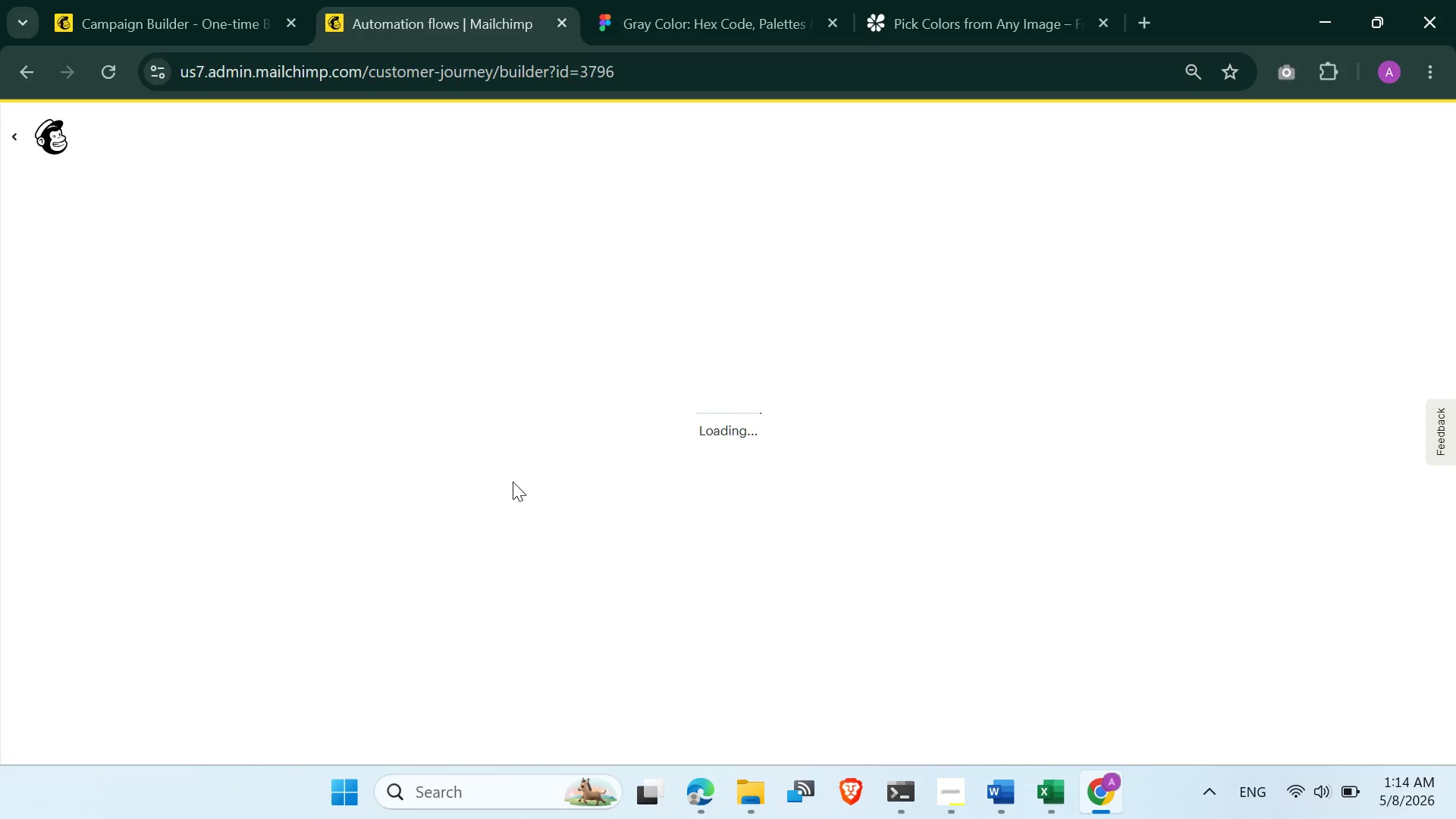 
left_click([31, 317])
 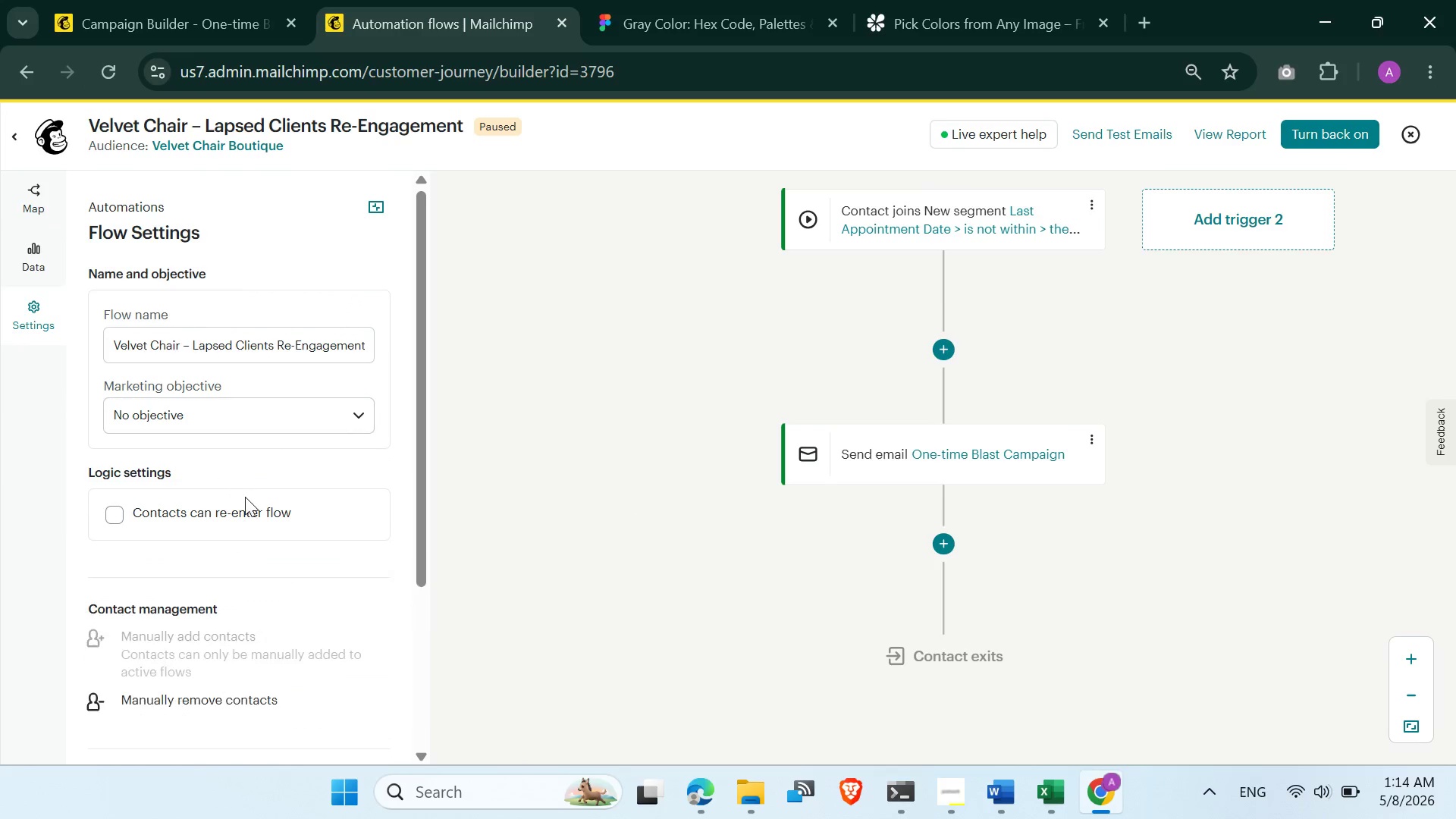 
scroll: coordinate [249, 543], scroll_direction: down, amount: 14.0
 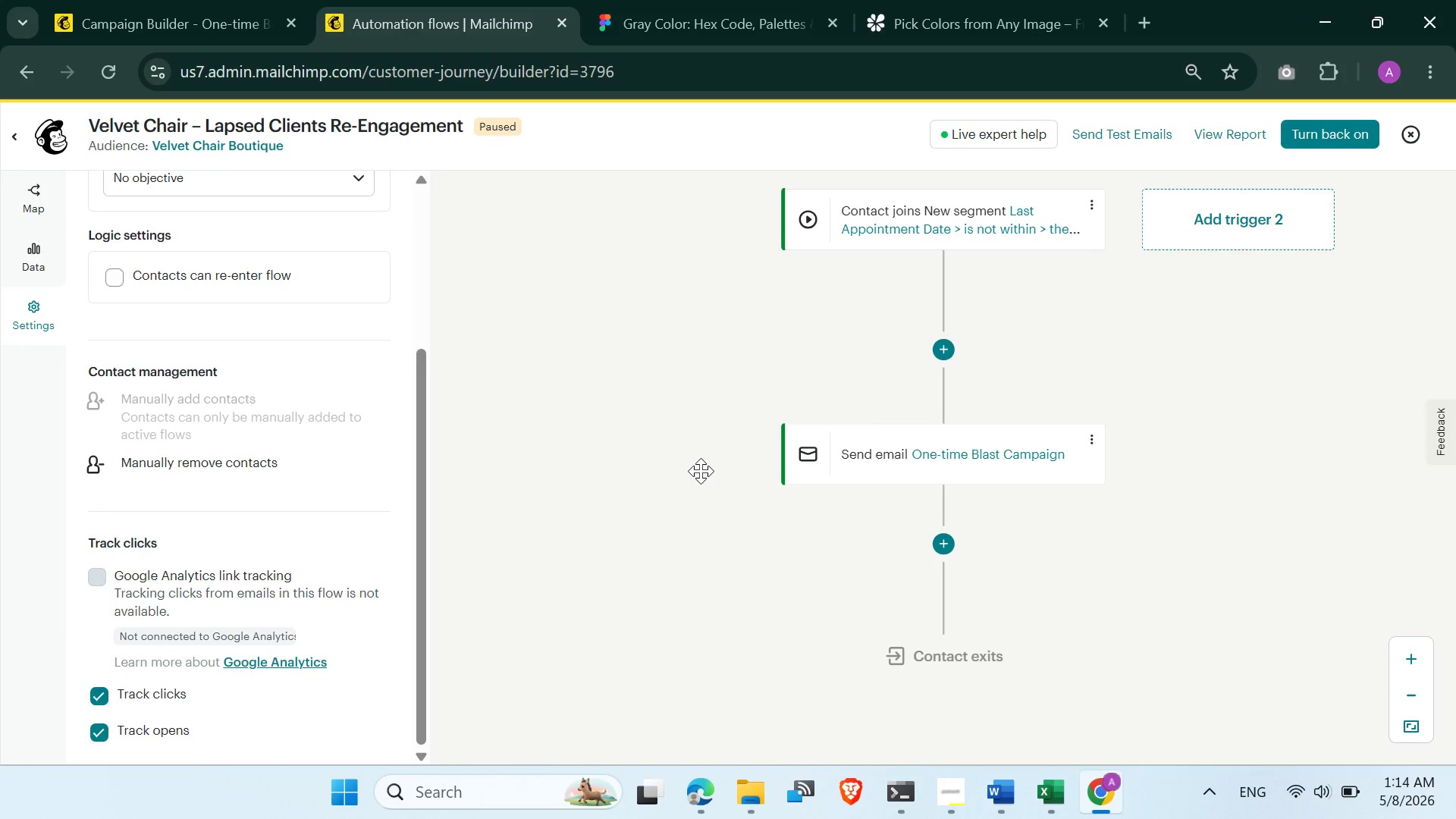 
key(PrintScreen)
 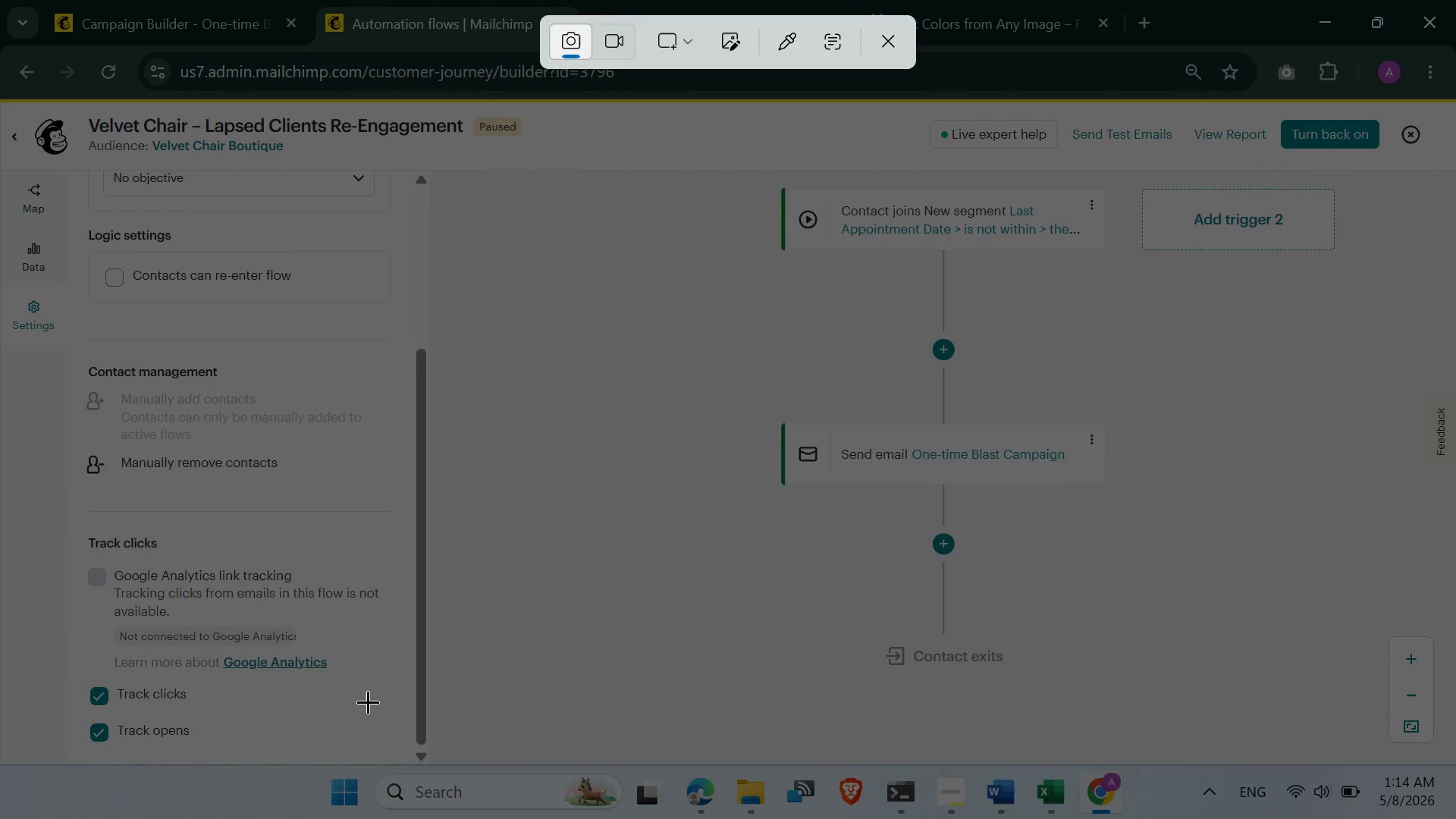 
wait(5.98)
 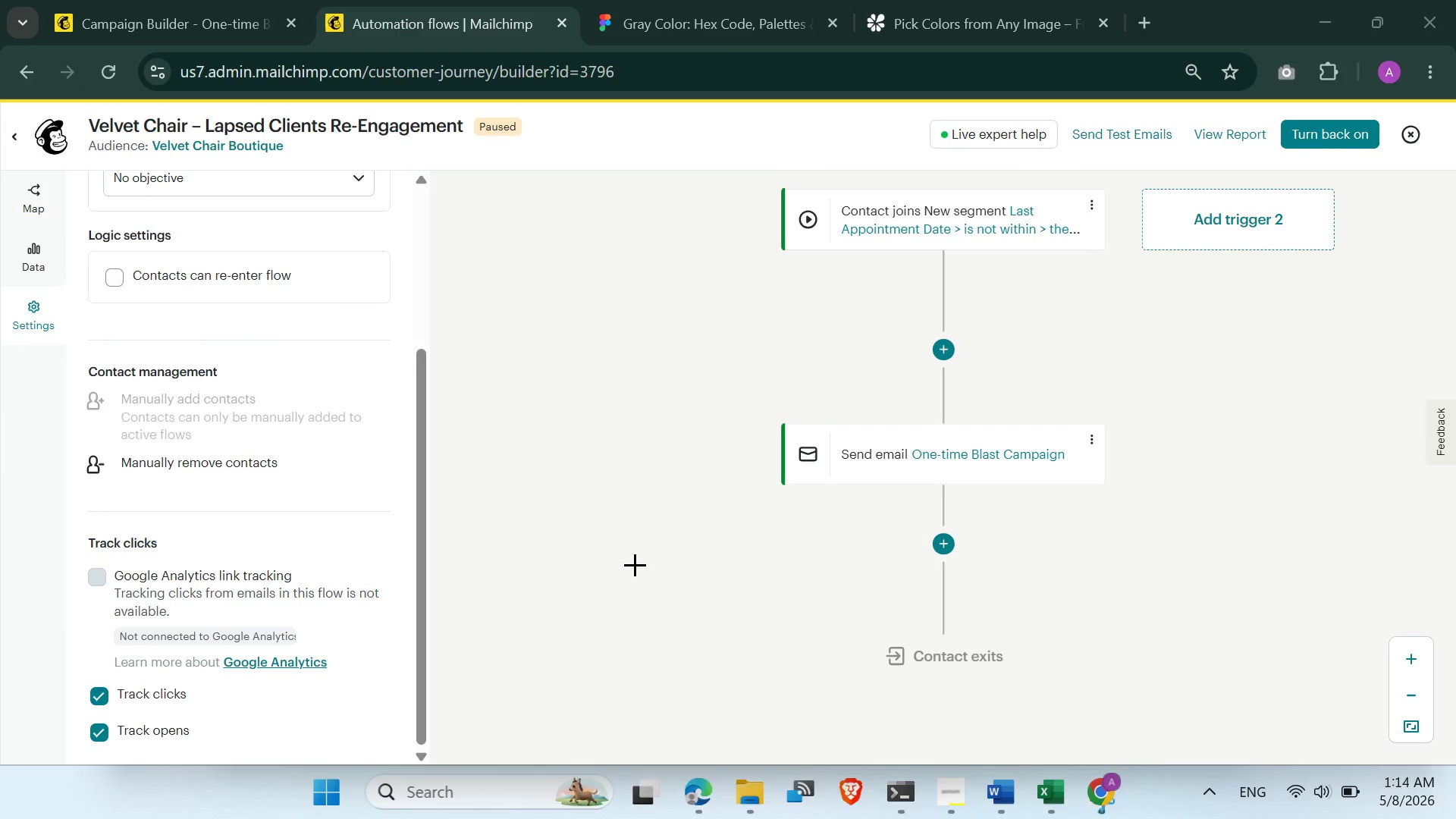 
left_click([696, 49])
 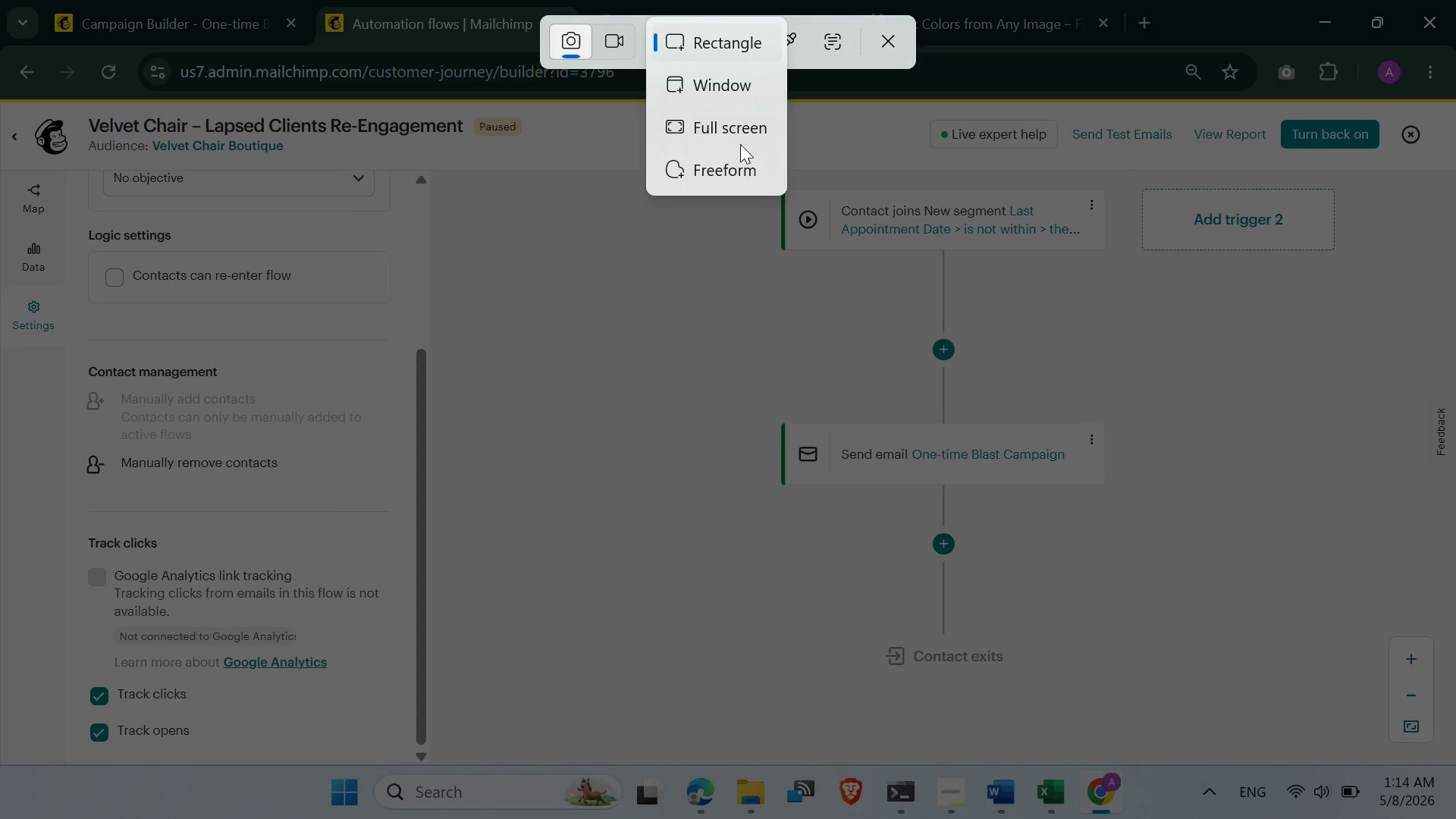 
left_click([740, 133])
 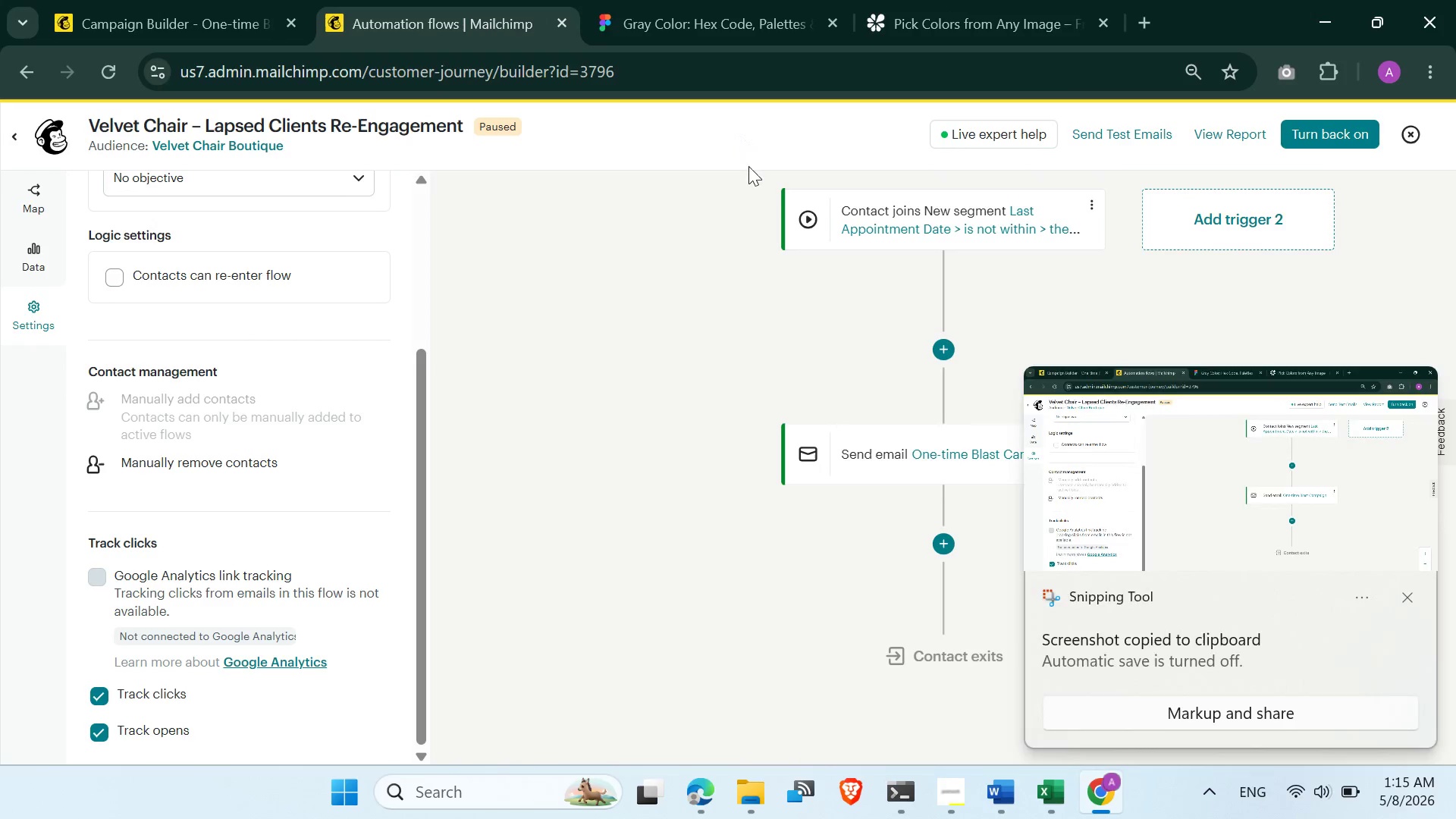 
left_click([1226, 462])
 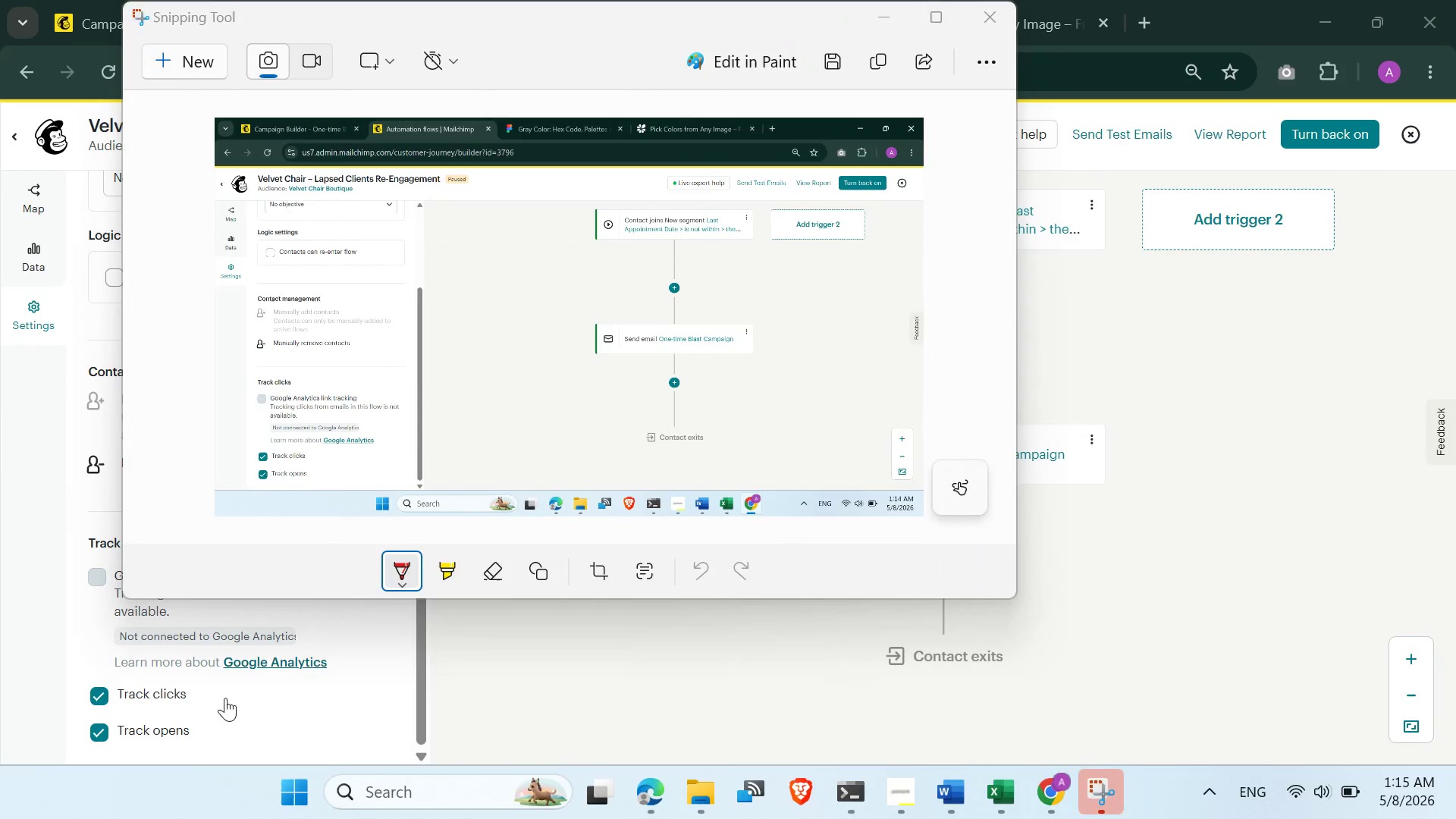 
left_click_drag(start_coordinate=[218, 683], to_coordinate=[100, 664])
 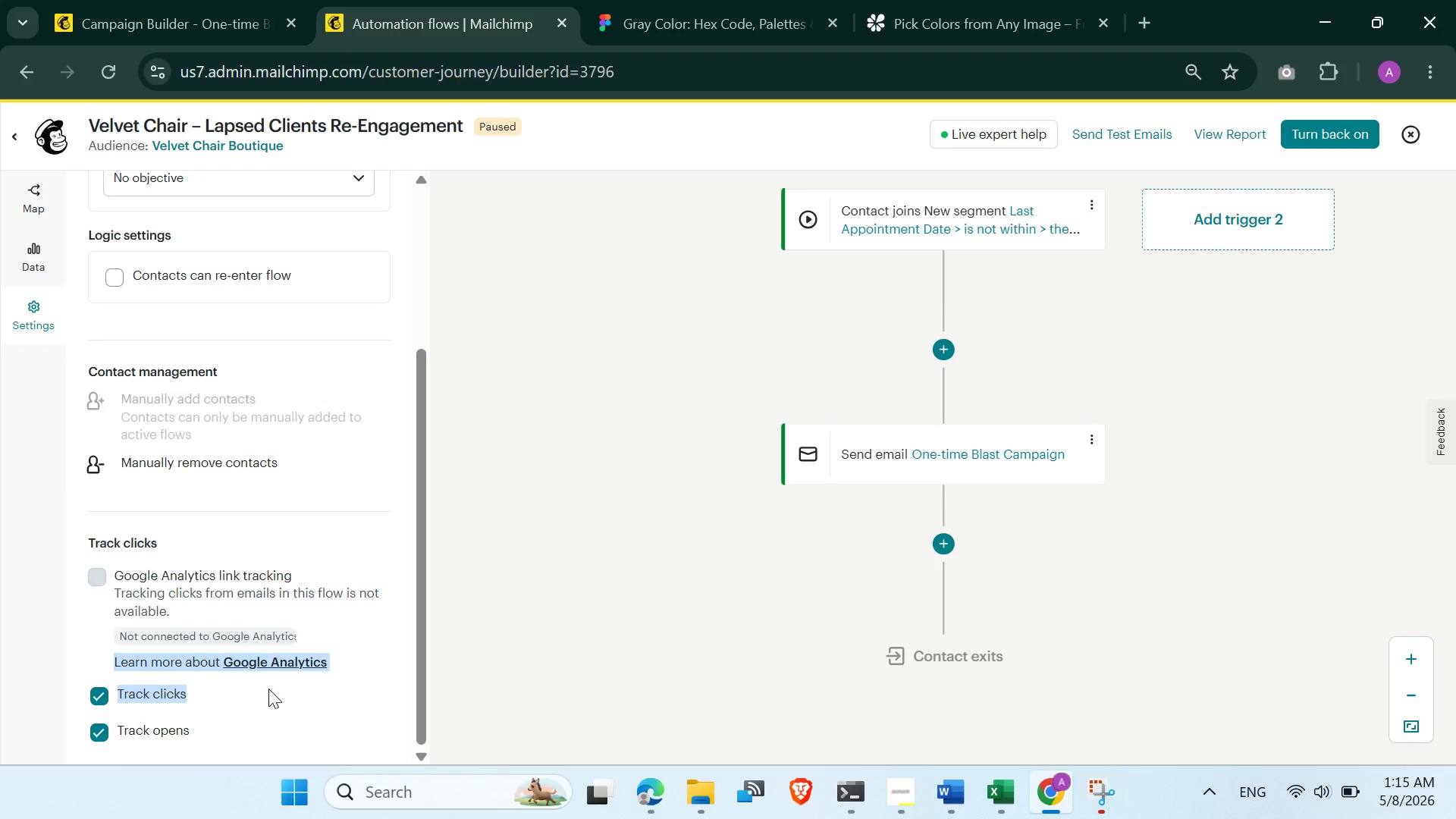 
left_click([268, 689])
 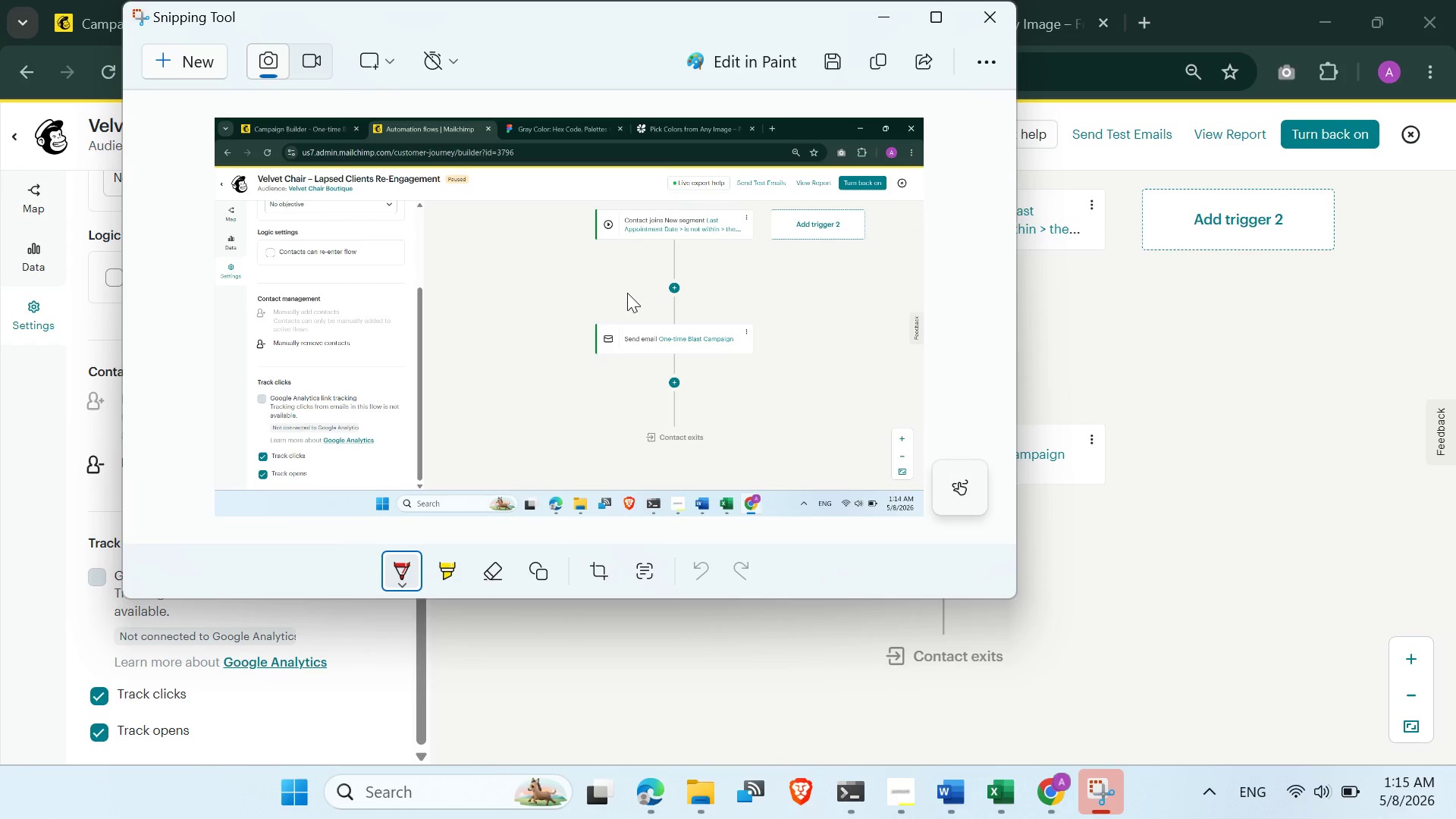 
wait(5.14)
 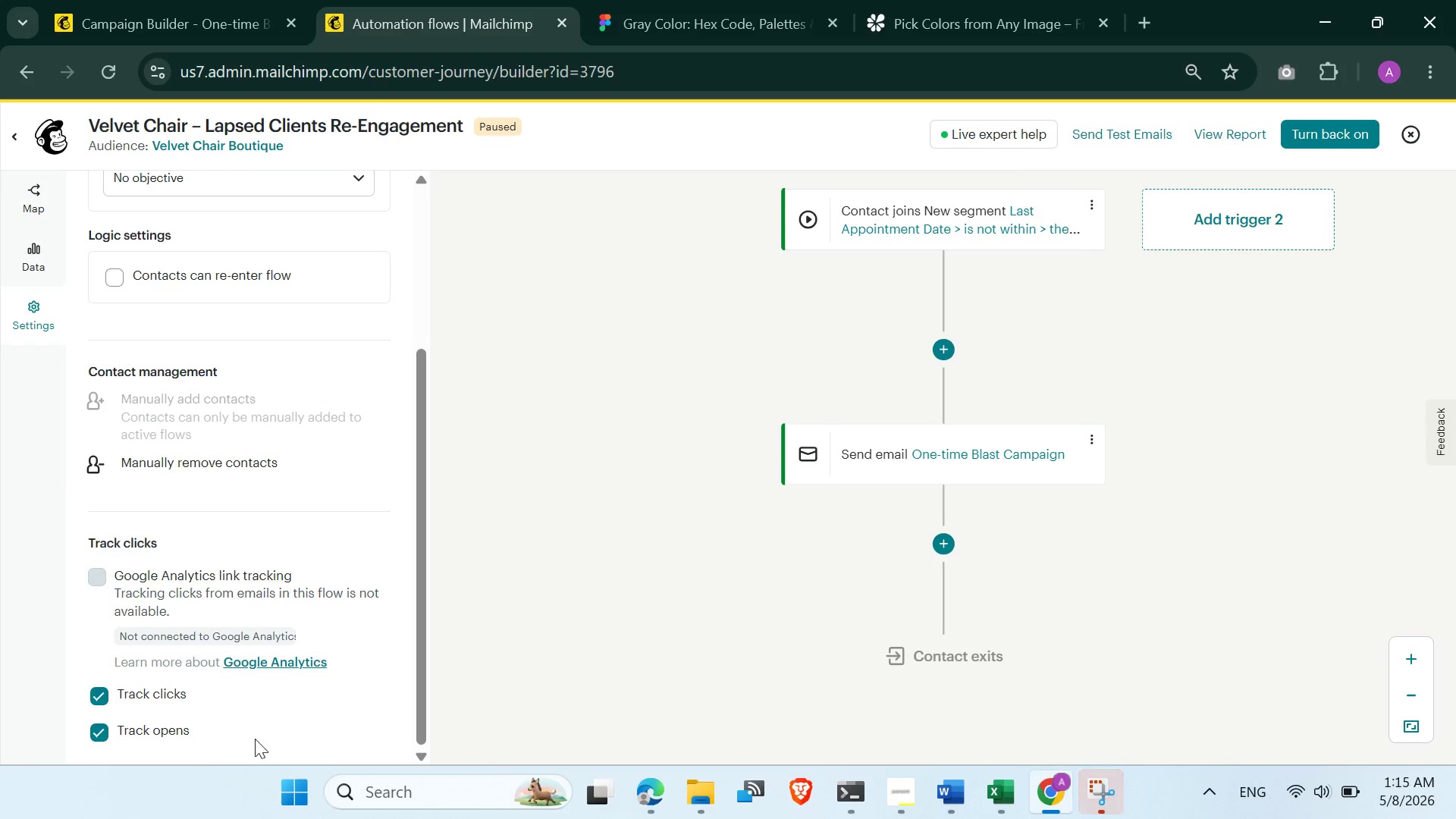 
left_click_drag(start_coordinate=[320, 478], to_coordinate=[323, 474])
 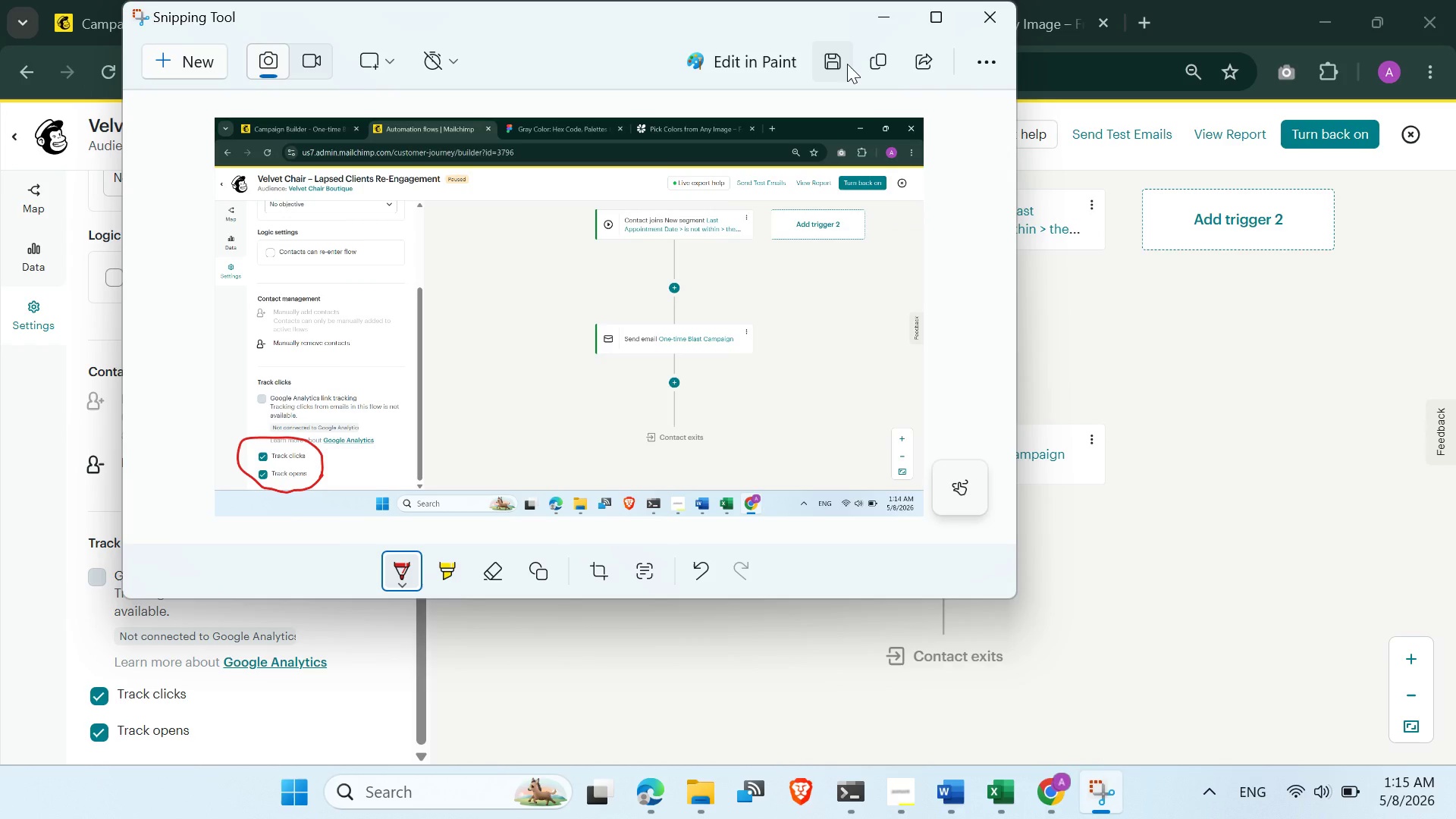 
left_click([846, 64])
 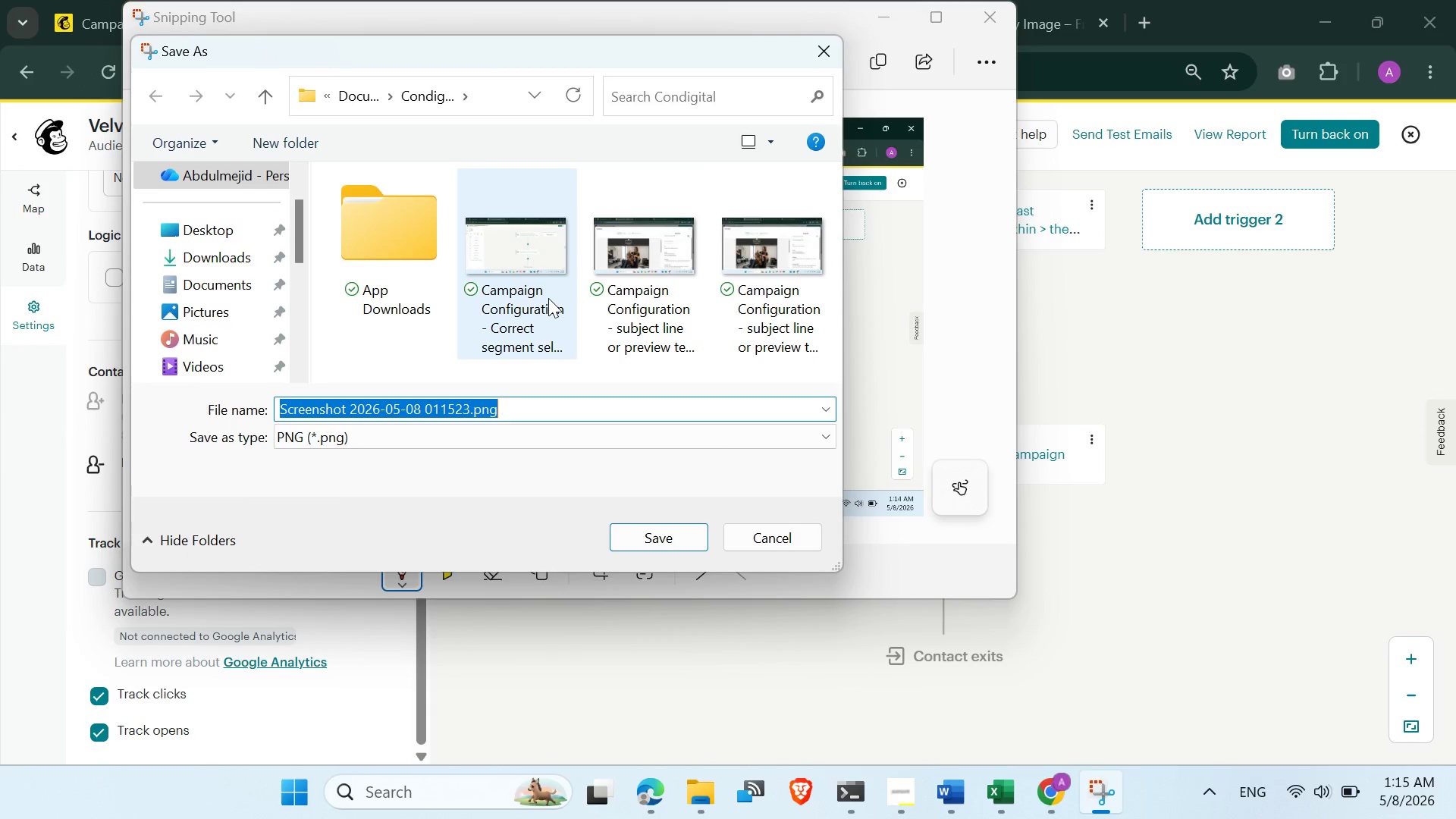 
wait(6.12)
 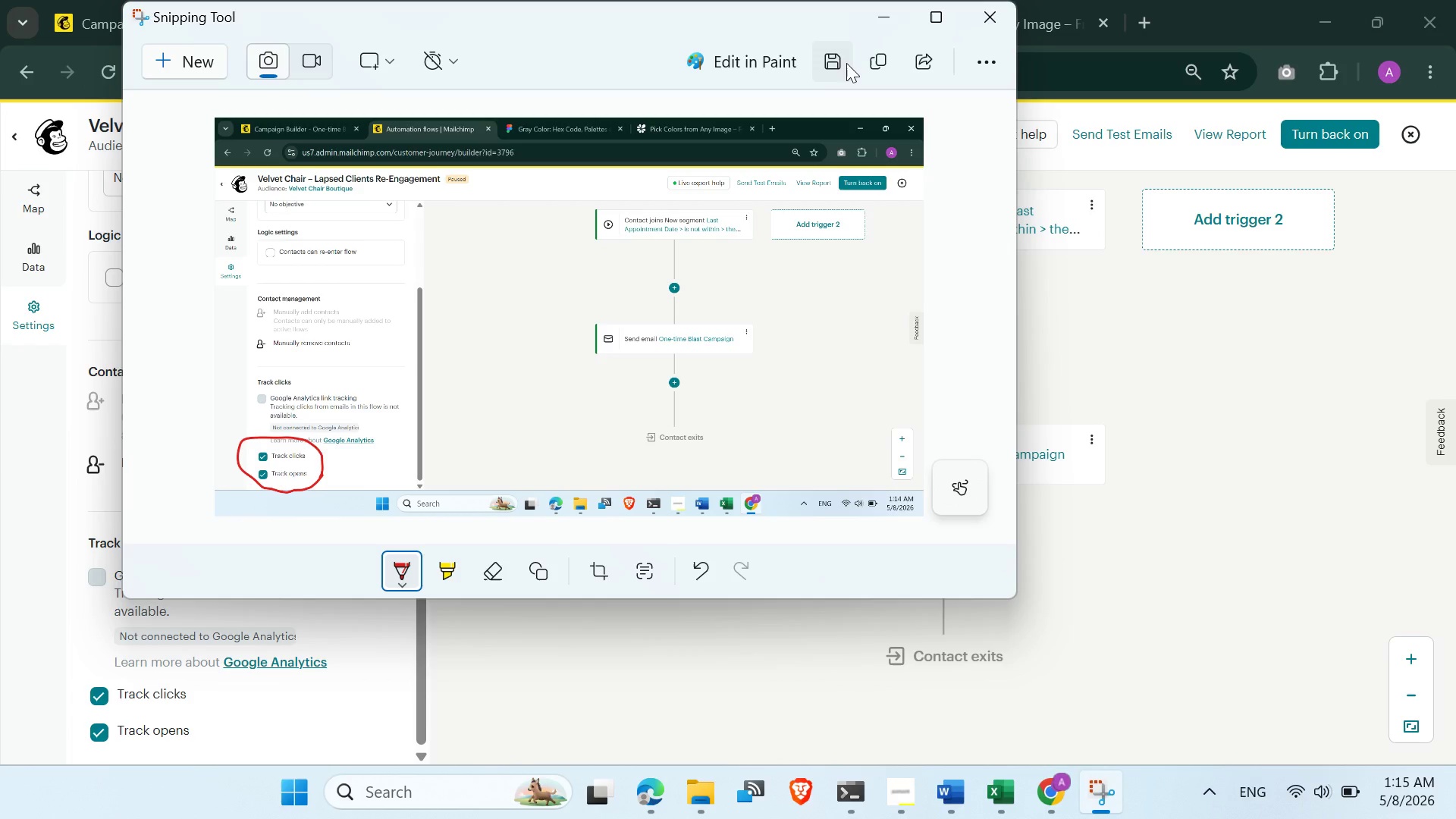 
left_click([521, 315])
 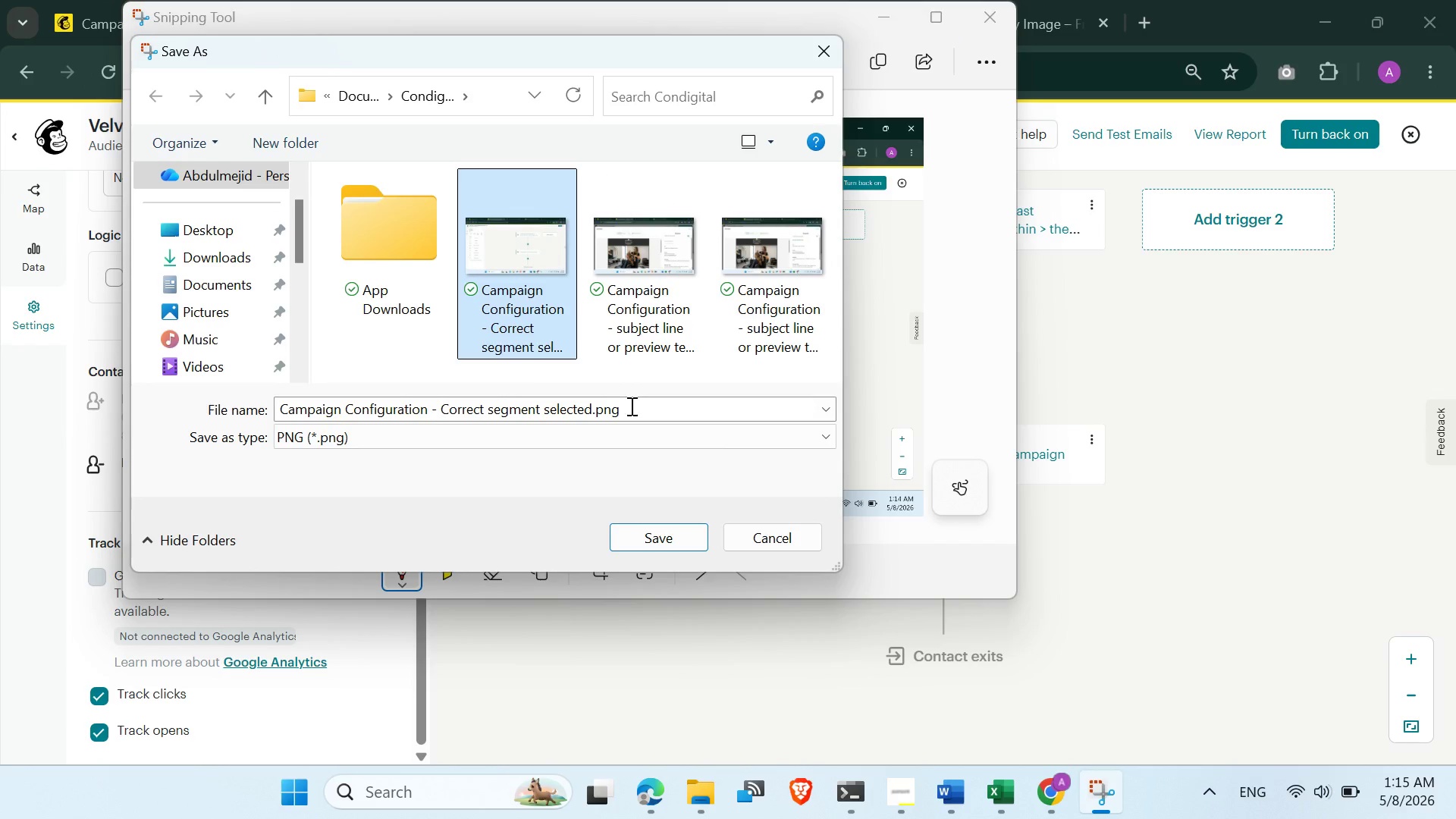 
left_click_drag(start_coordinate=[631, 406], to_coordinate=[493, 419])
 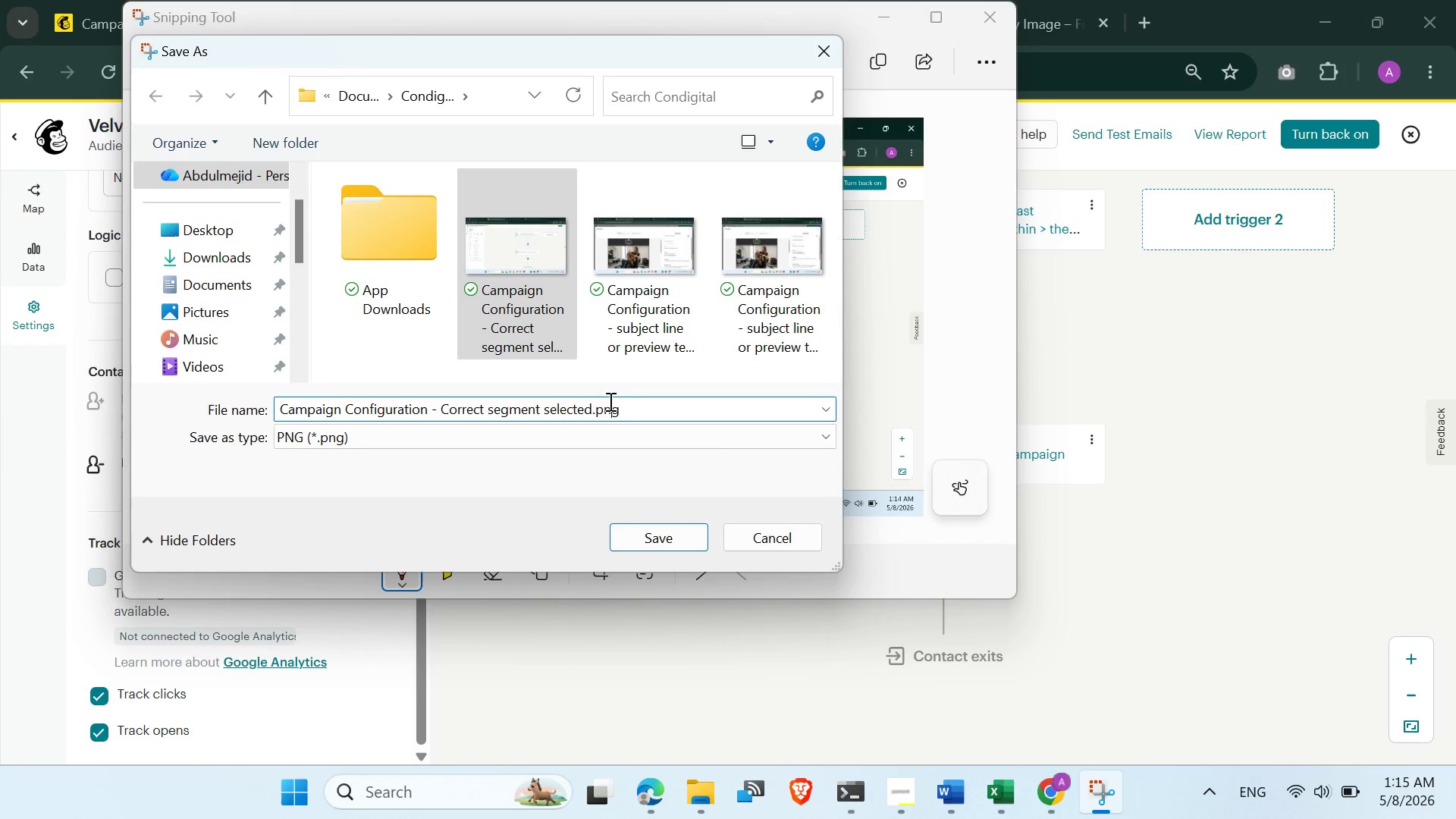 
left_click([609, 401])
 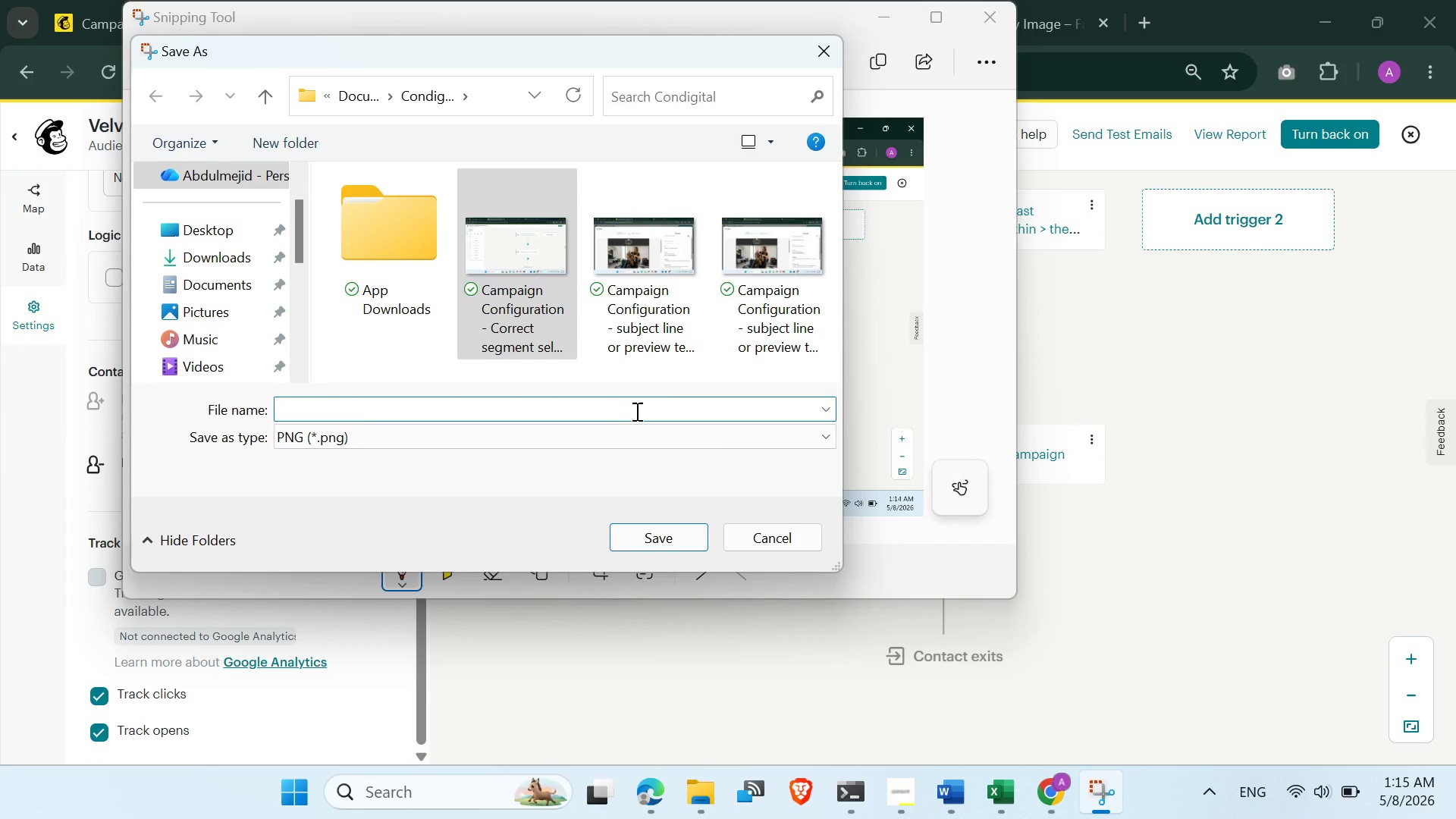 
left_click_drag(start_coordinate=[650, 404], to_coordinate=[443, 414])
 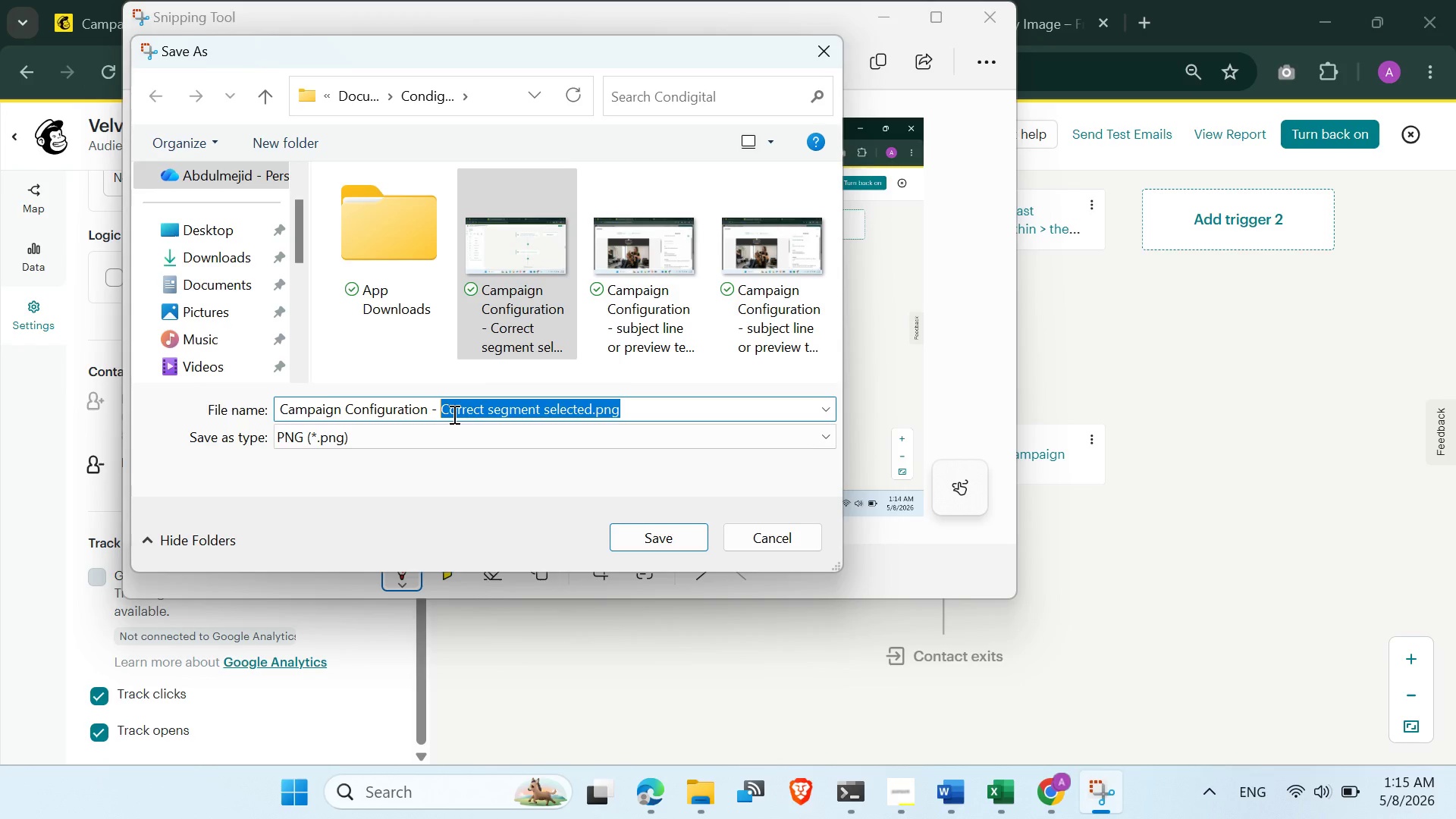 
key(Backspace)
 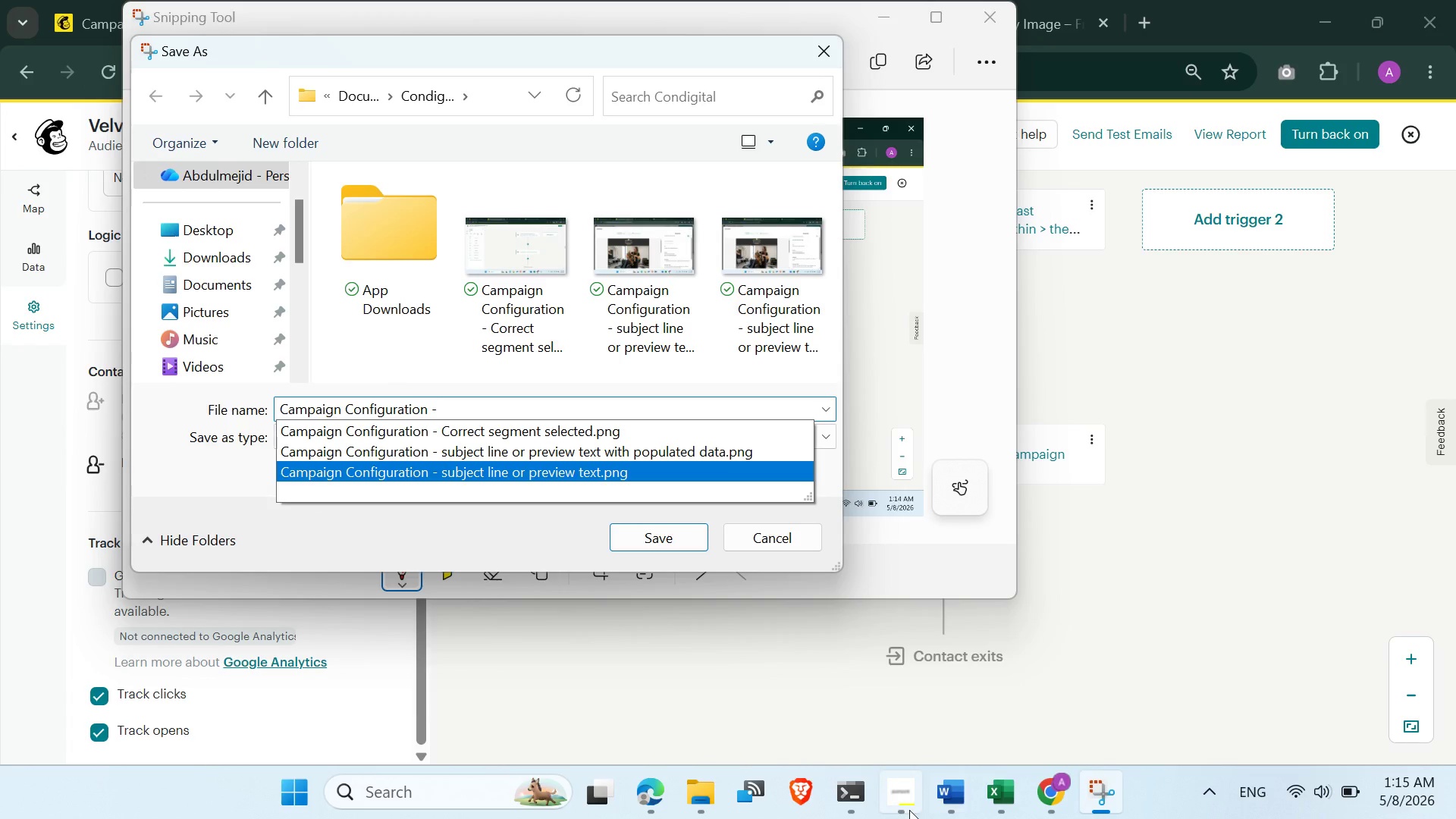 
mouse_move([899, 666])
 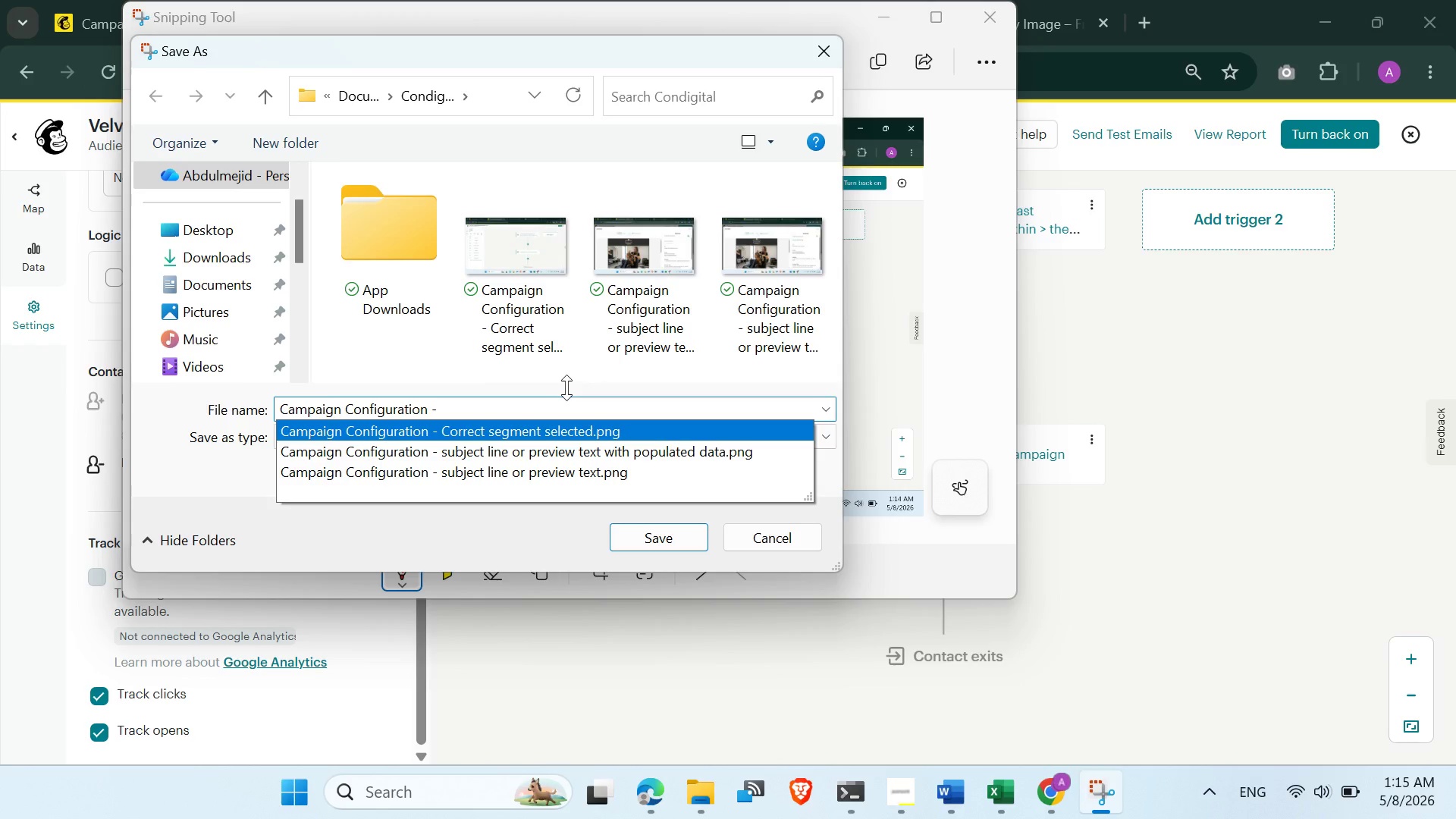 
type(tracking setting)